 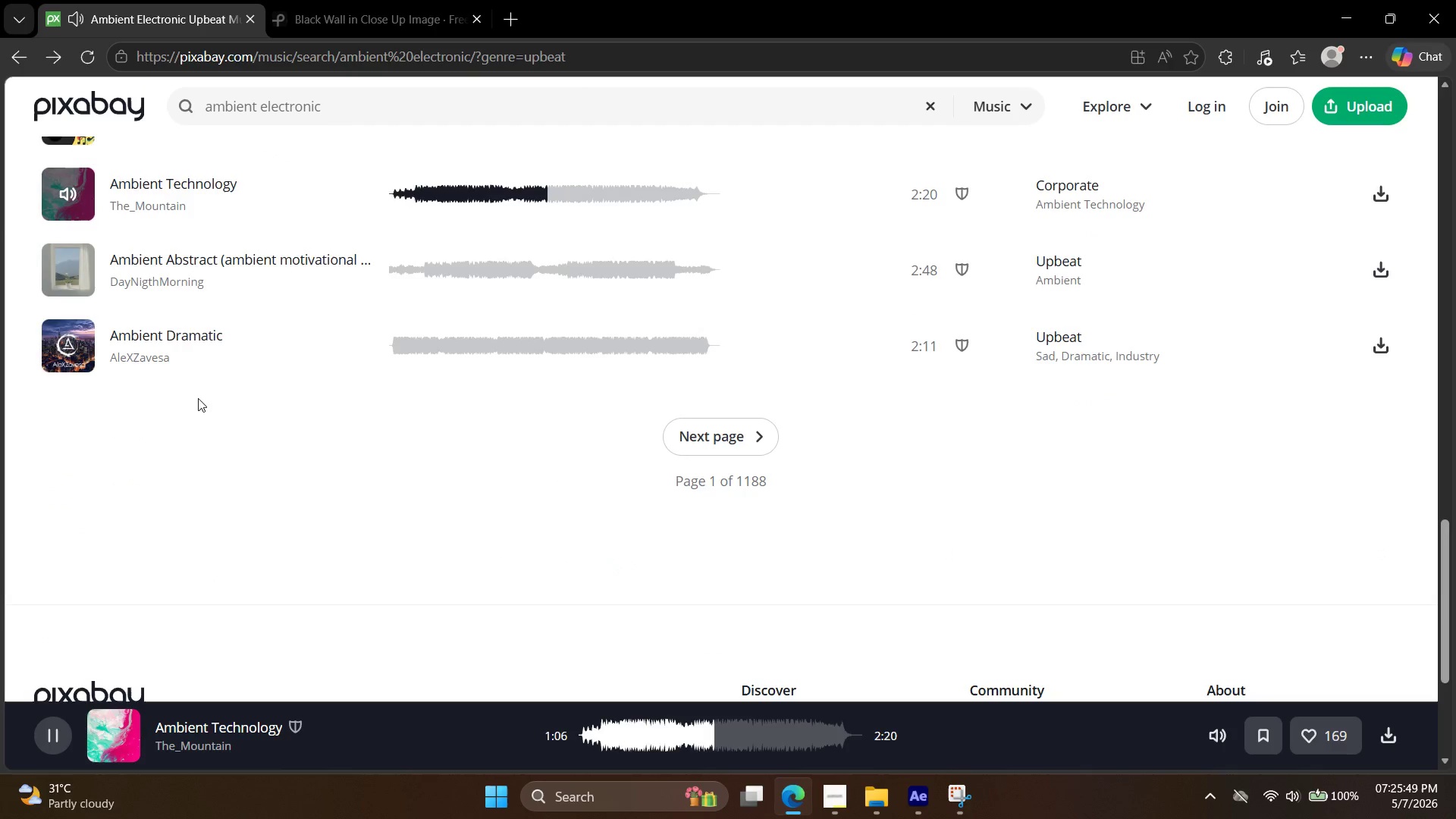 
scroll: coordinate [109, 392], scroll_direction: up, amount: 8.0
 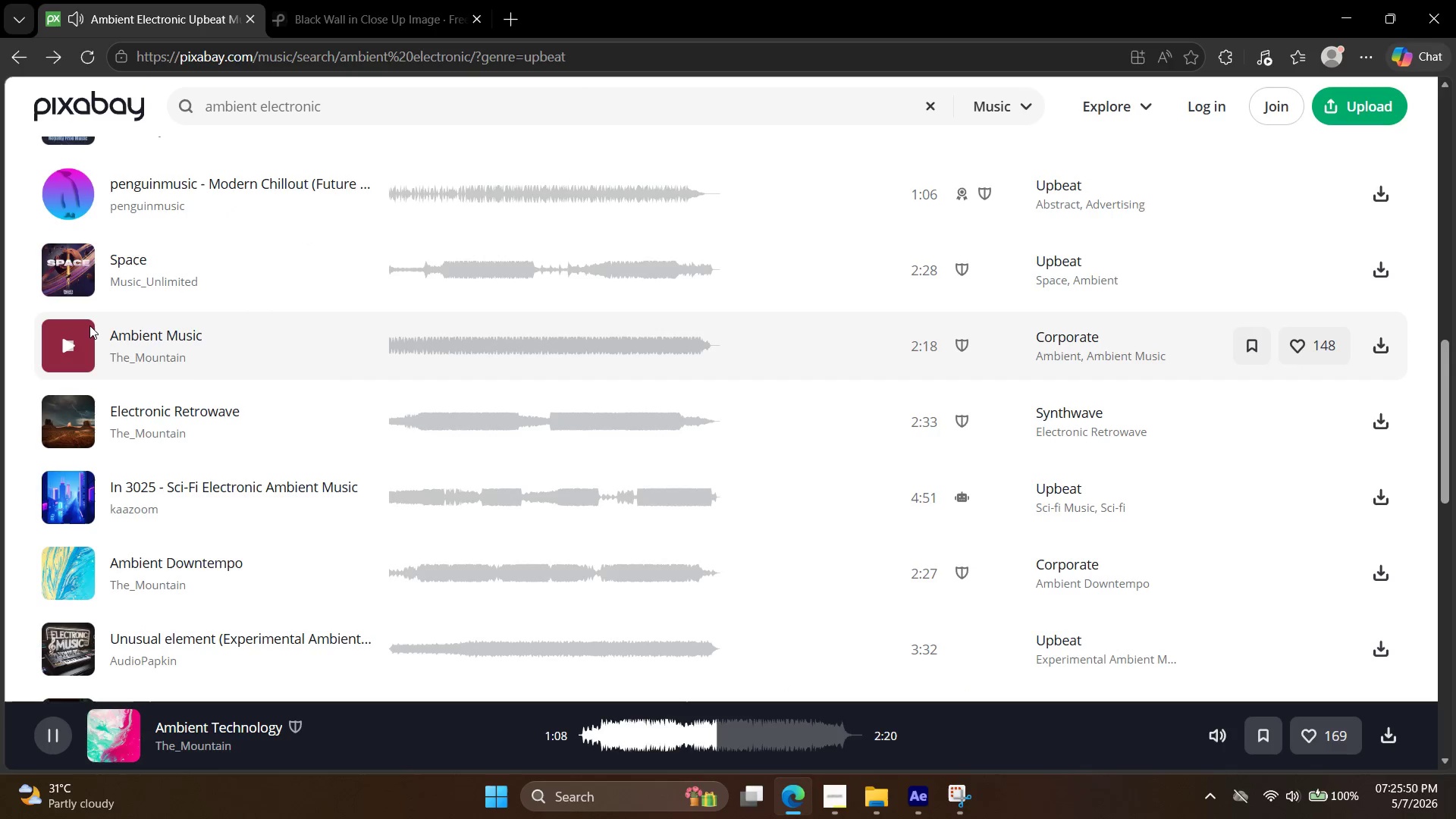 
left_click([89, 325])
 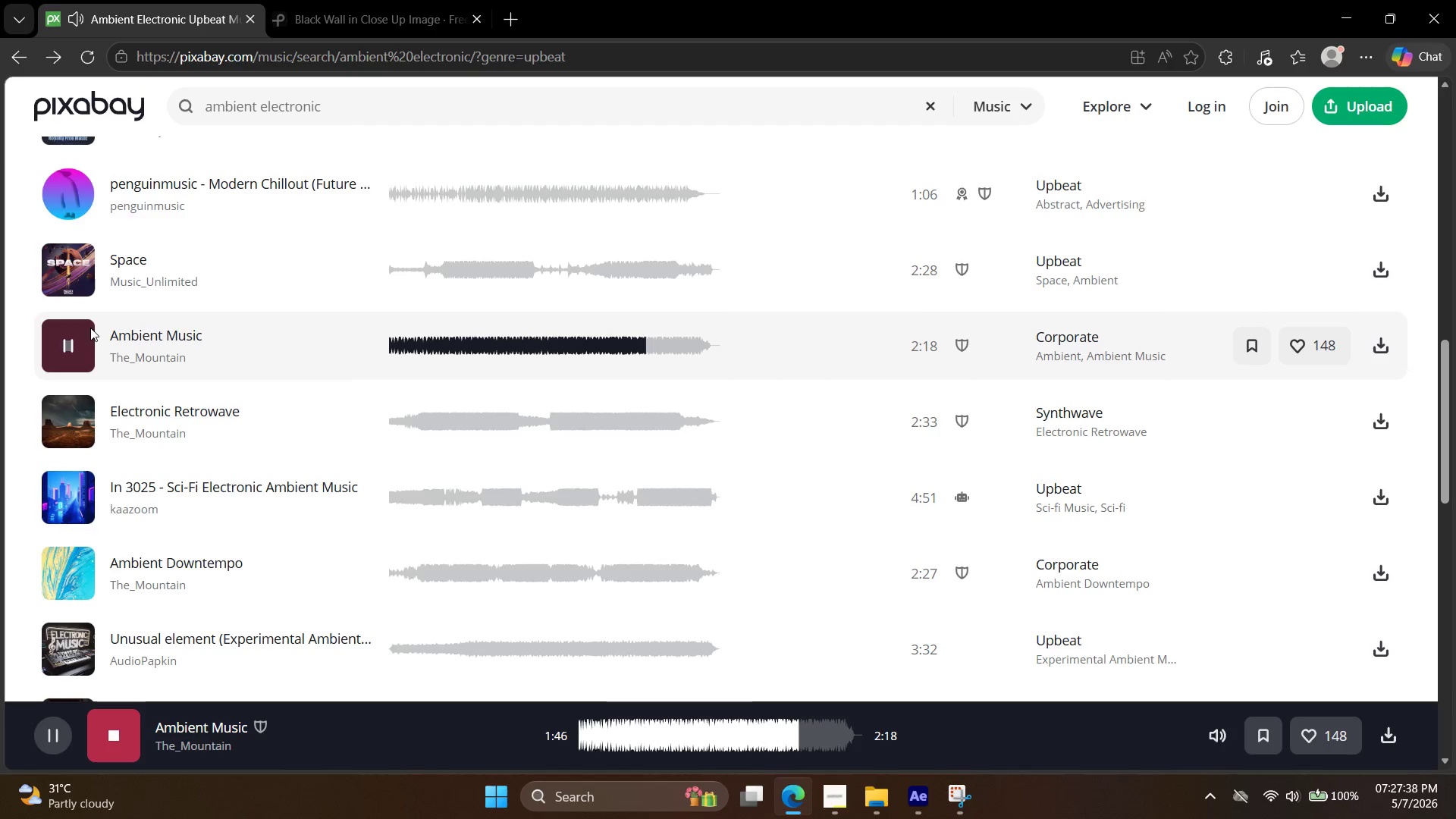 
wait(112.98)
 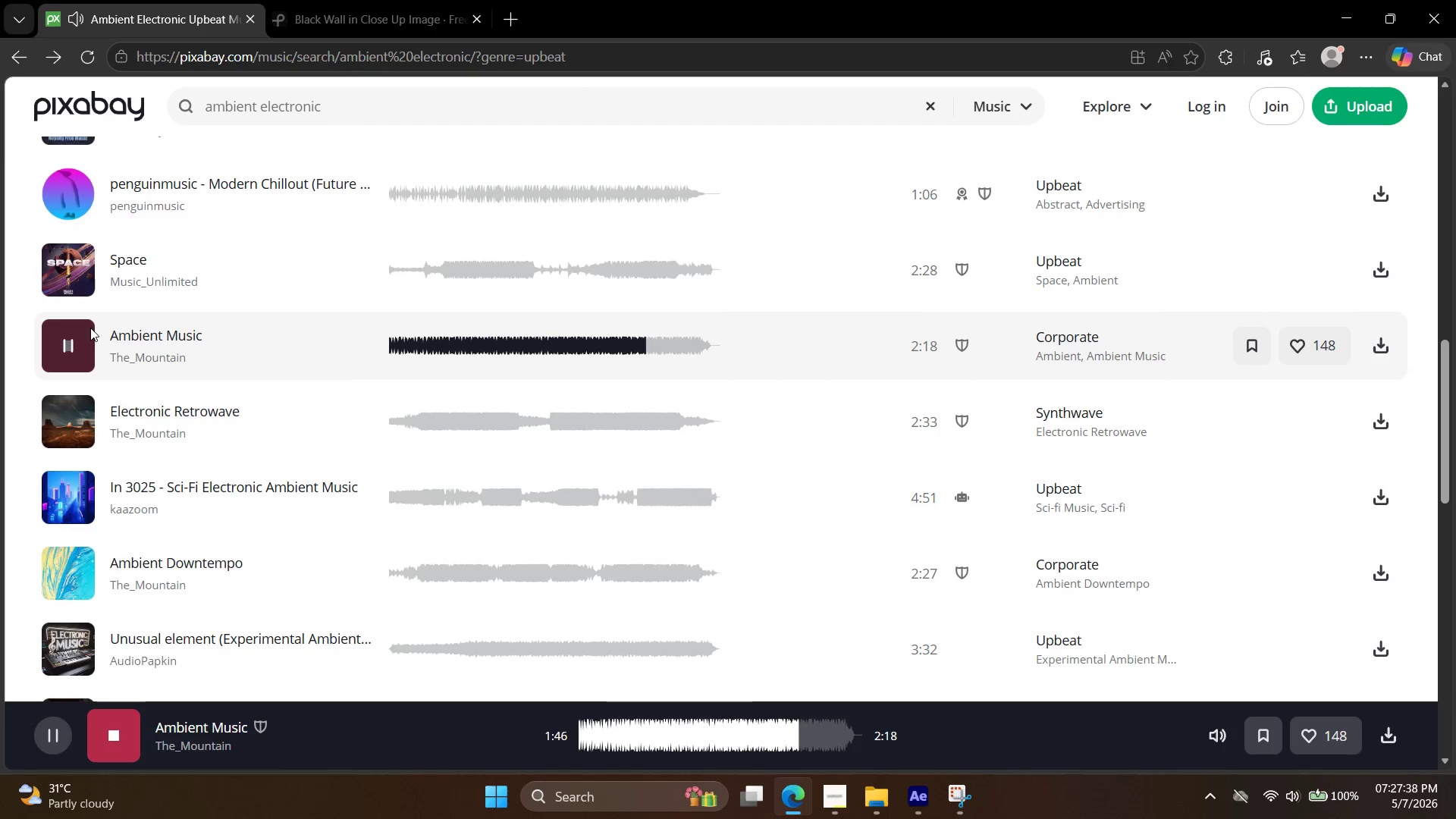 
left_click([74, 410])
 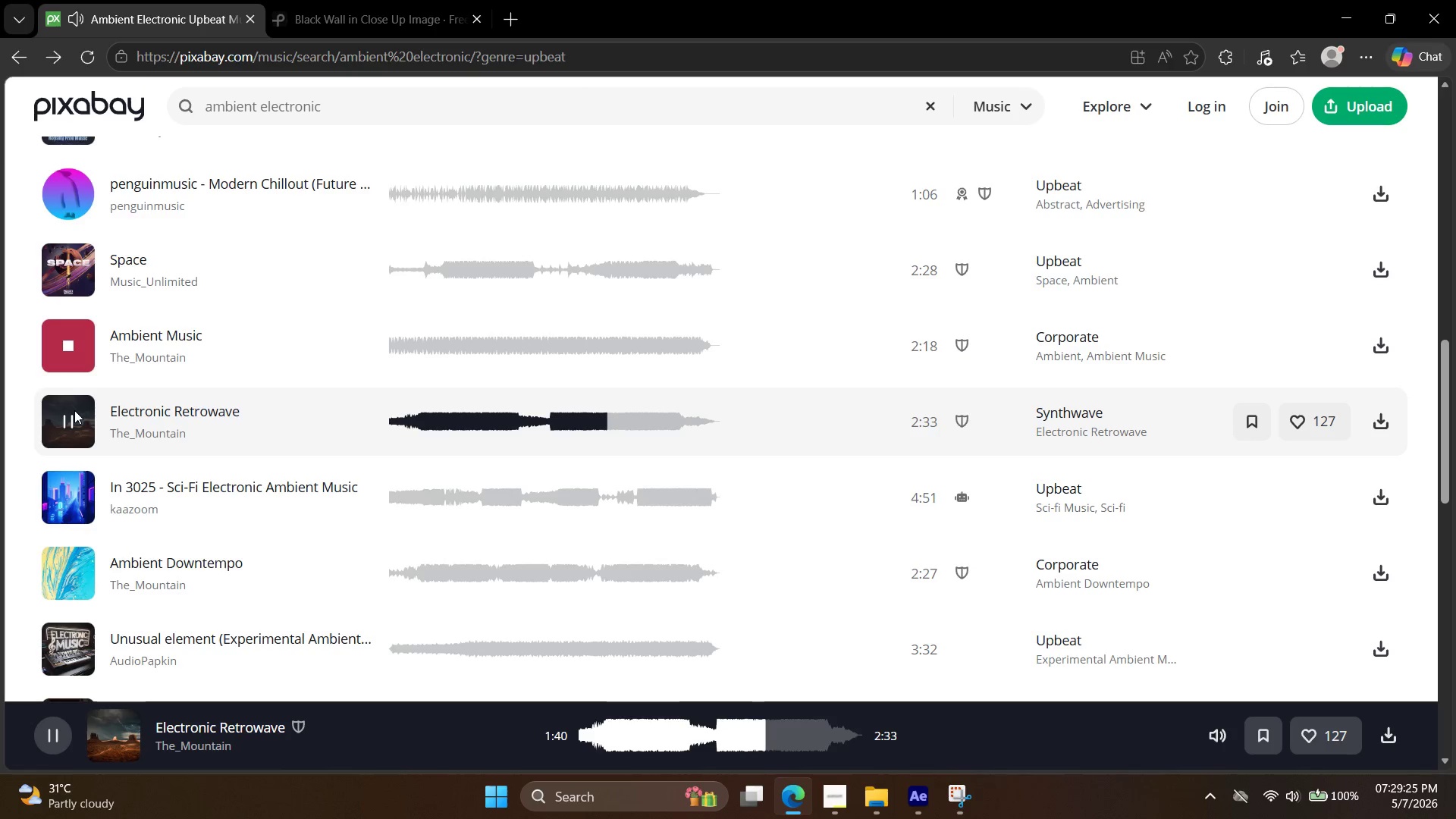 
wait(106.61)
 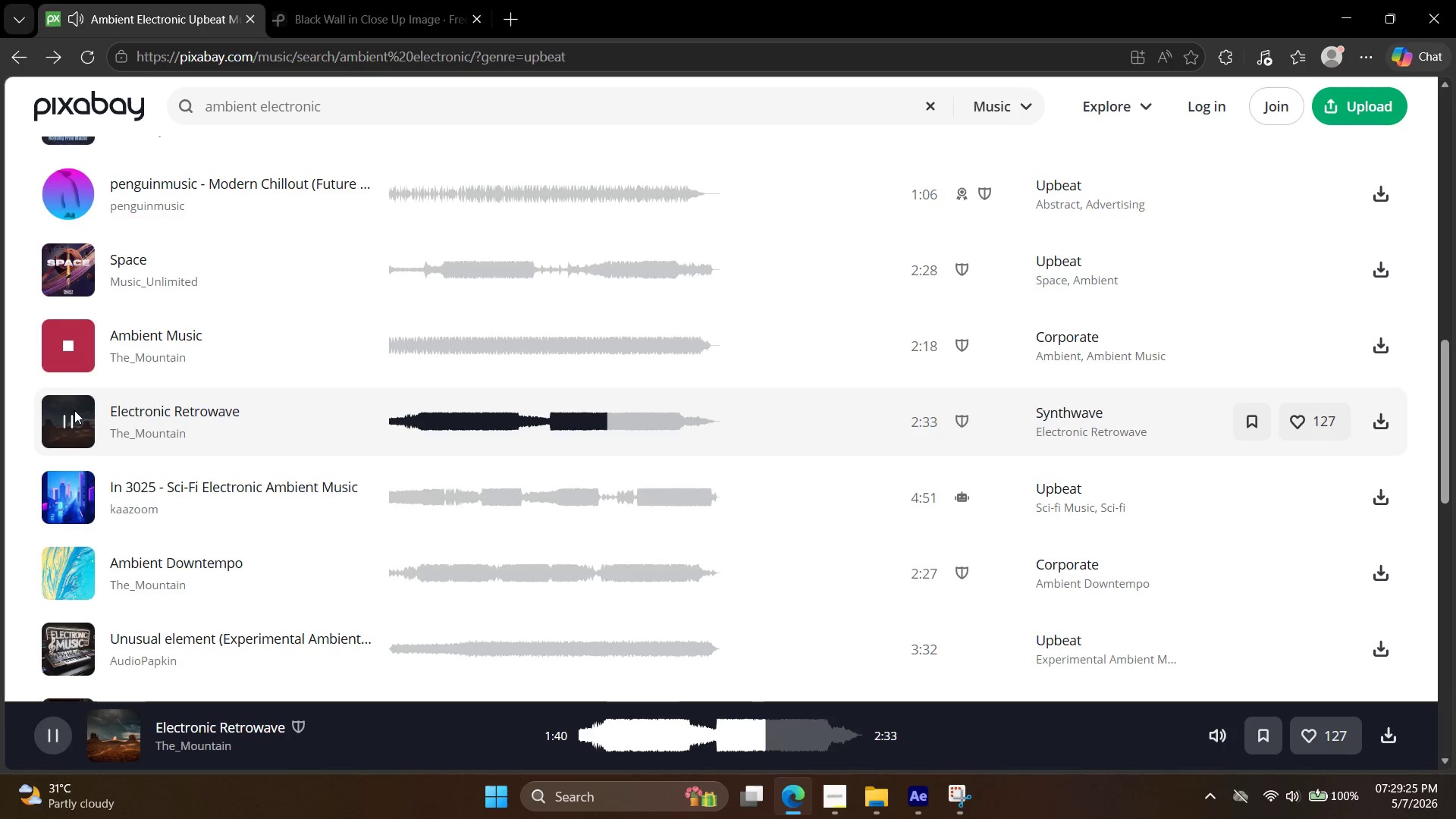 
left_click([76, 195])
 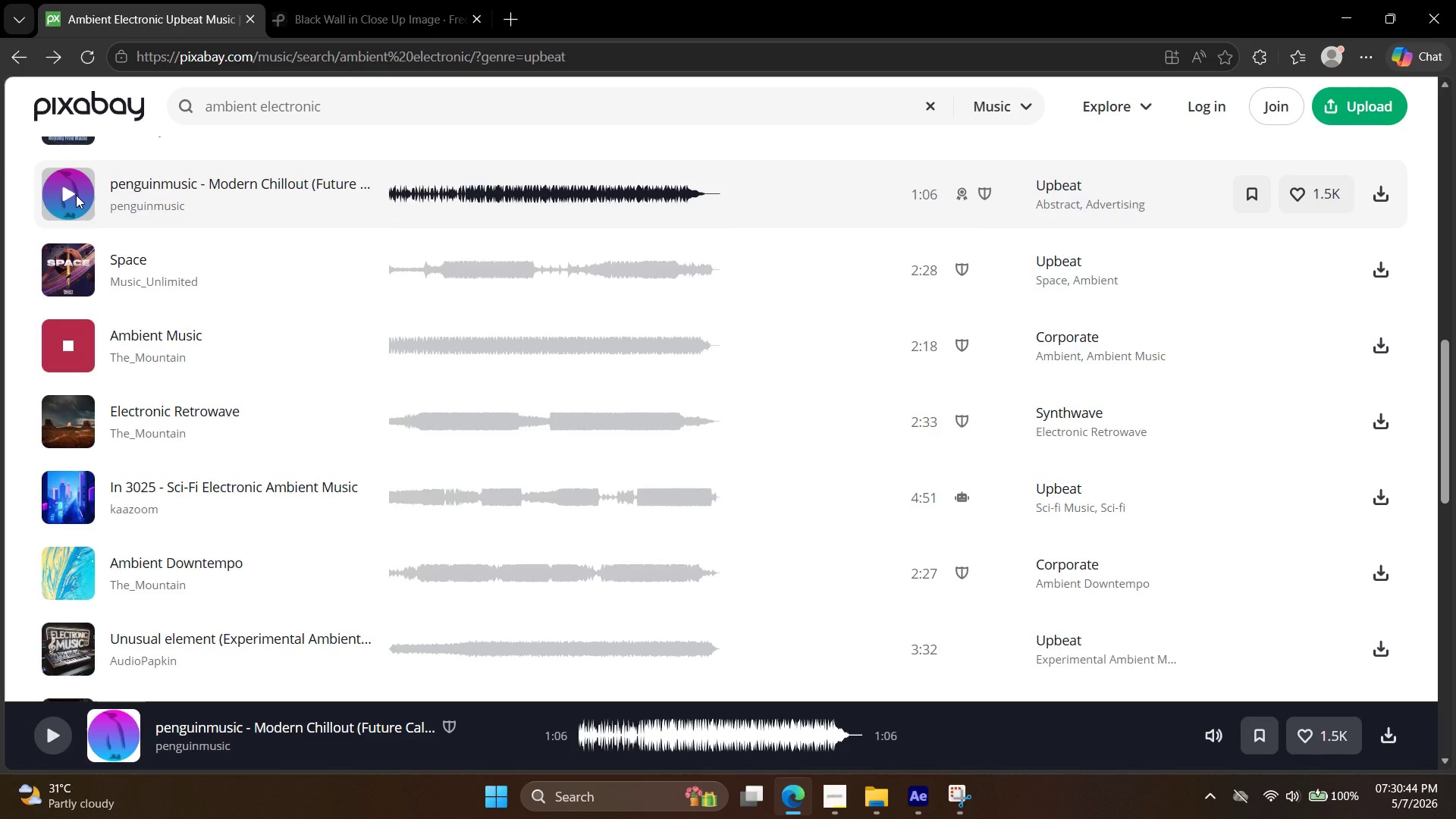 
wait(78.78)
 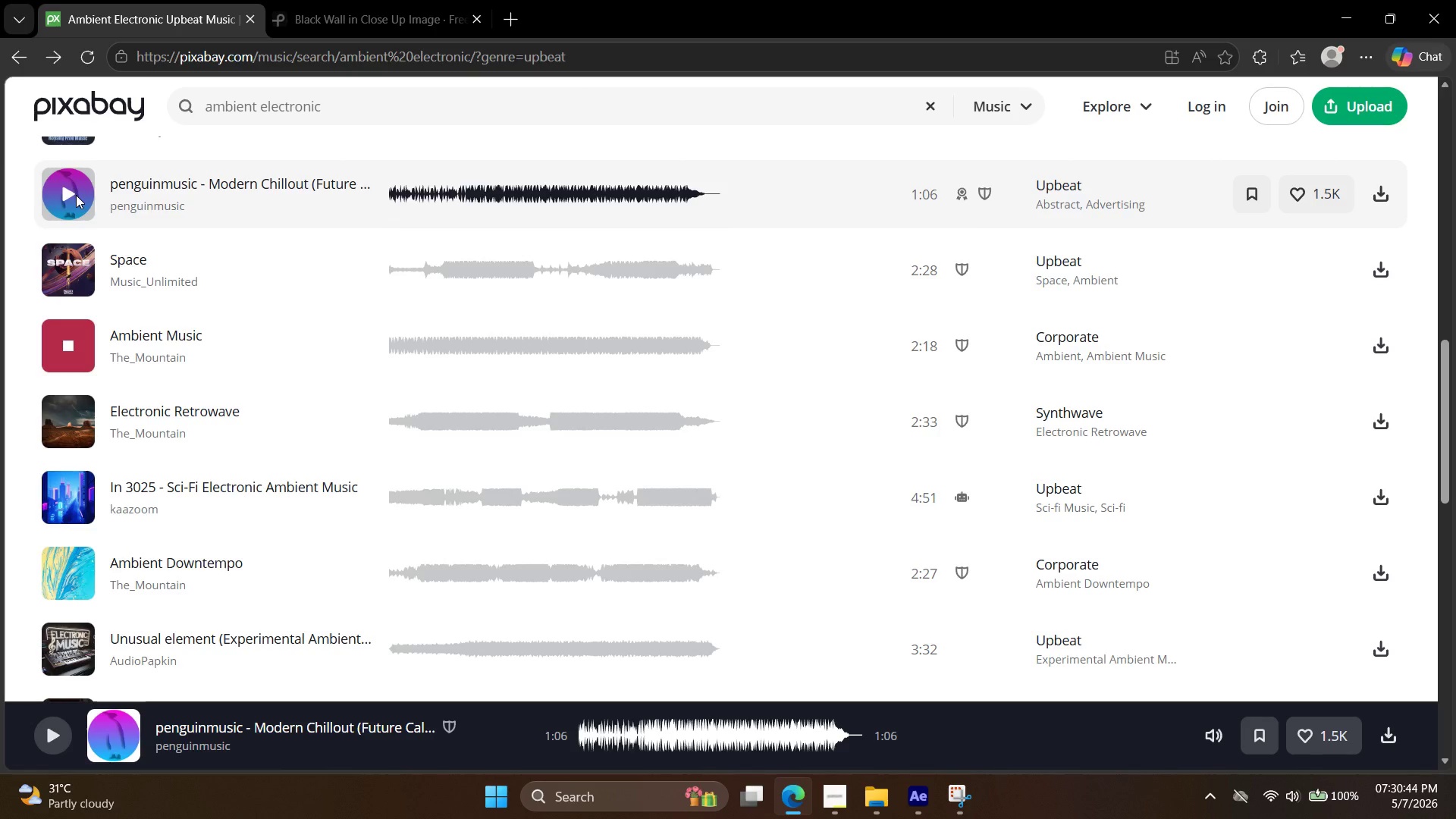 
left_click([139, 438])
 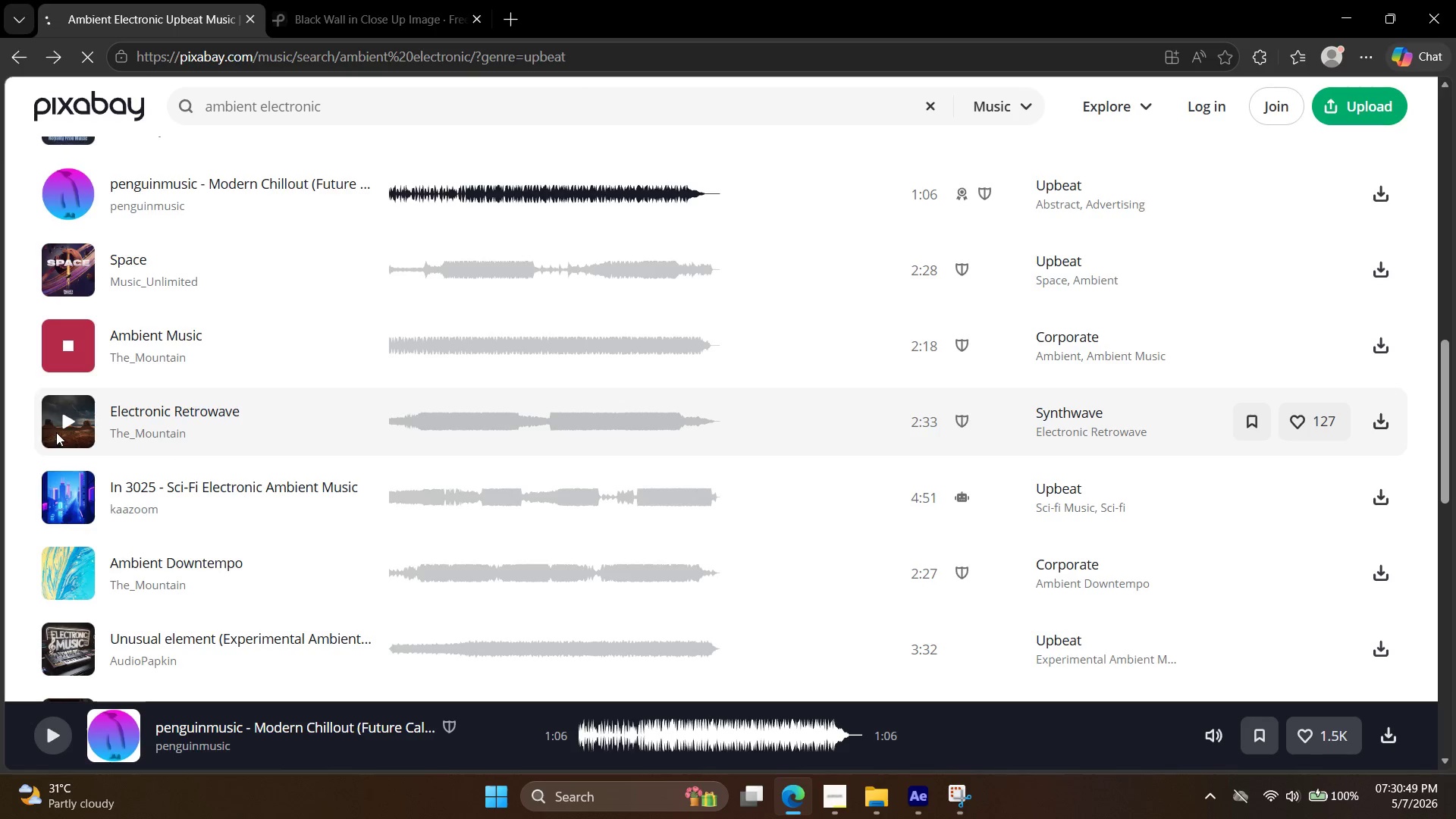 
left_click([56, 431])
 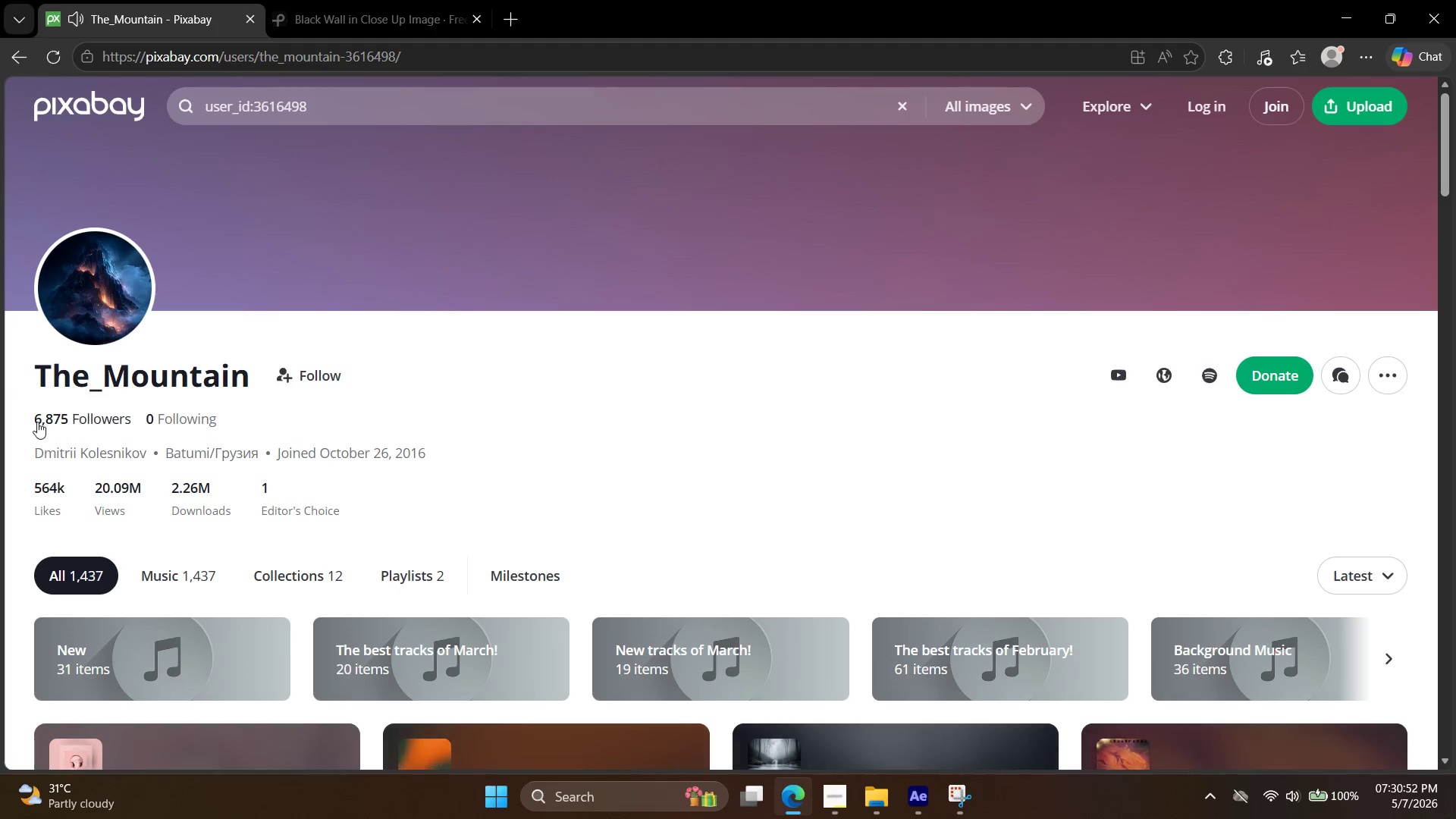 
left_click([20, 56])
 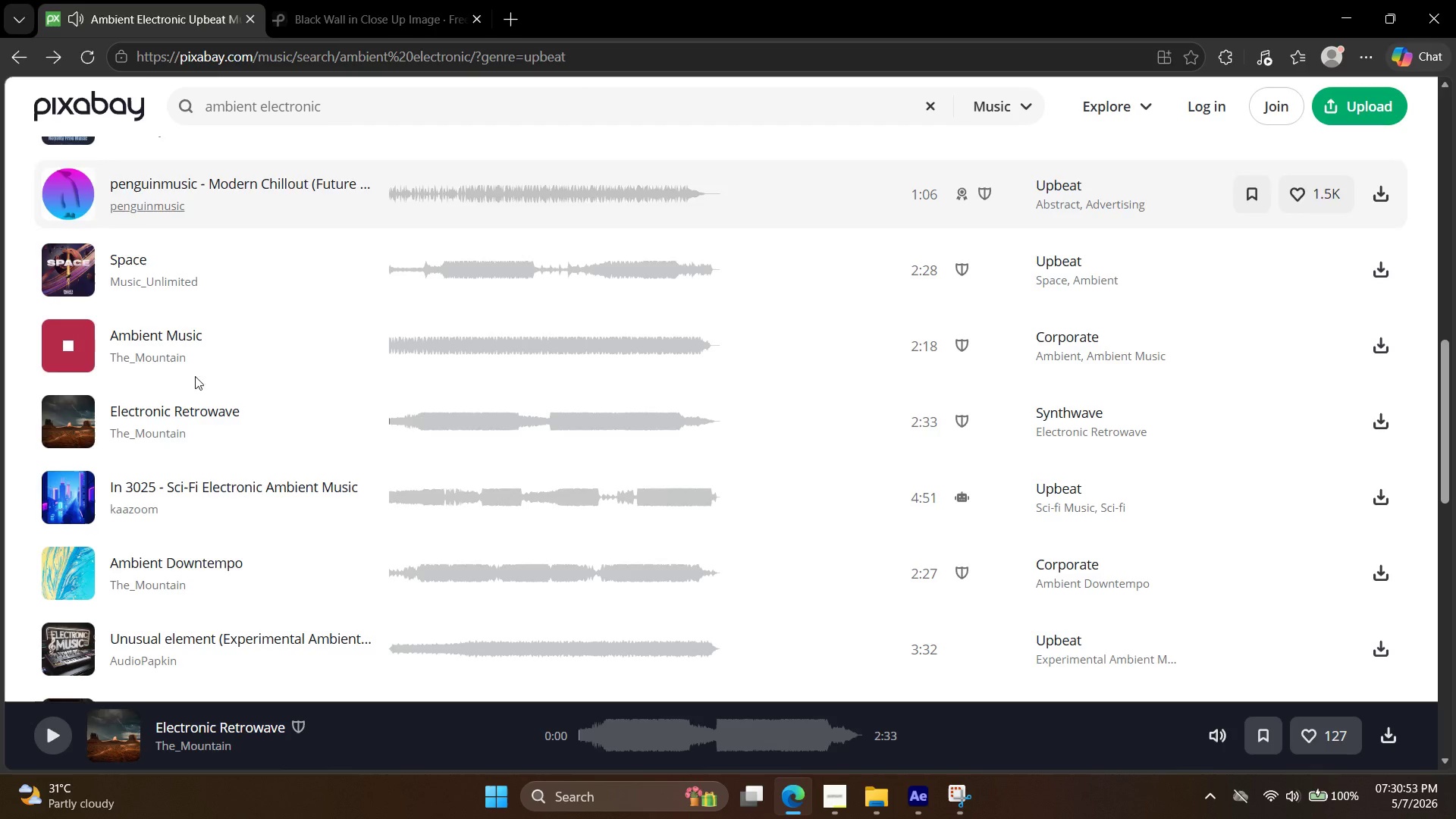 
scroll: coordinate [189, 470], scroll_direction: down, amount: 4.0
 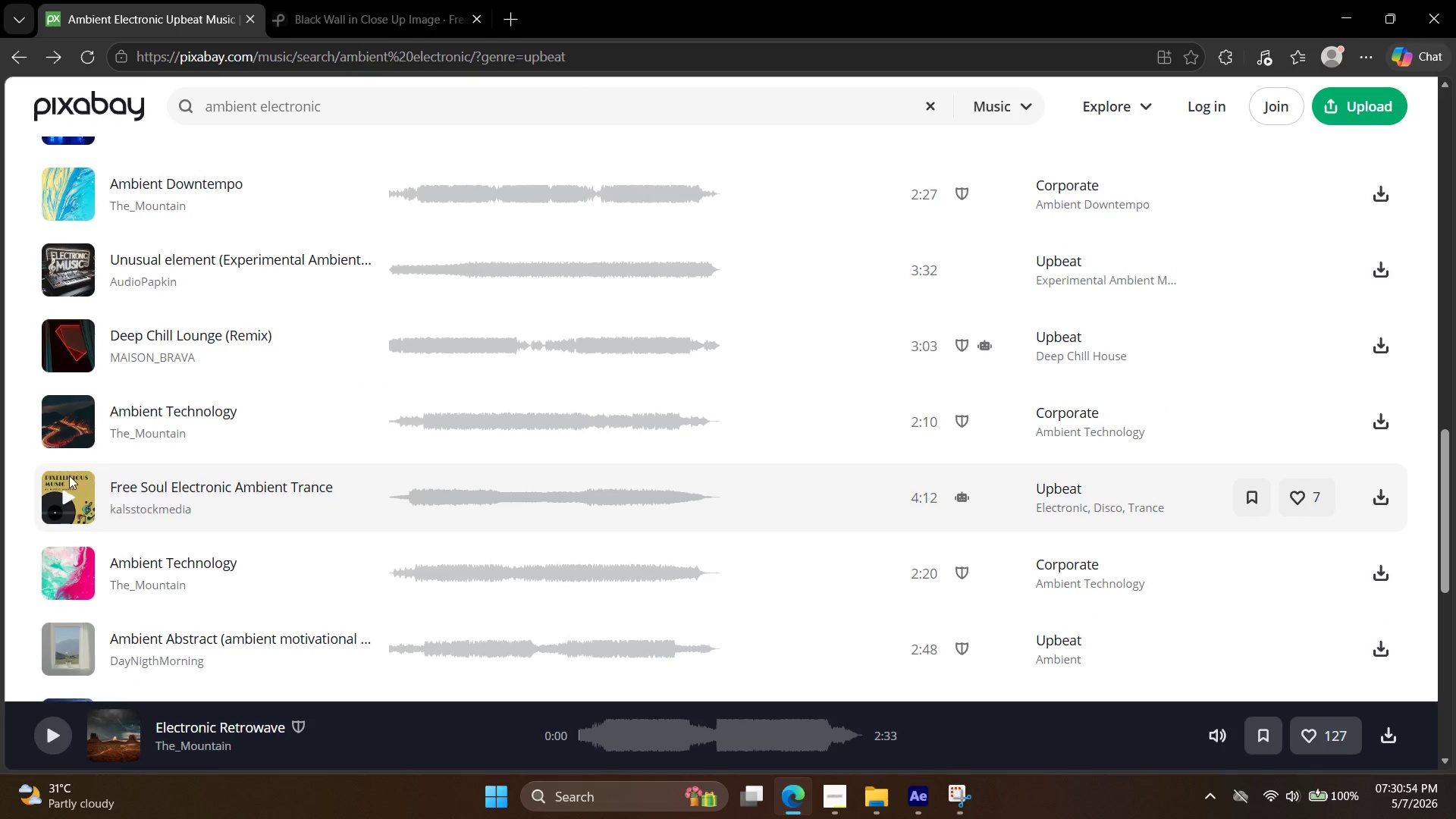 
left_click([69, 475])
 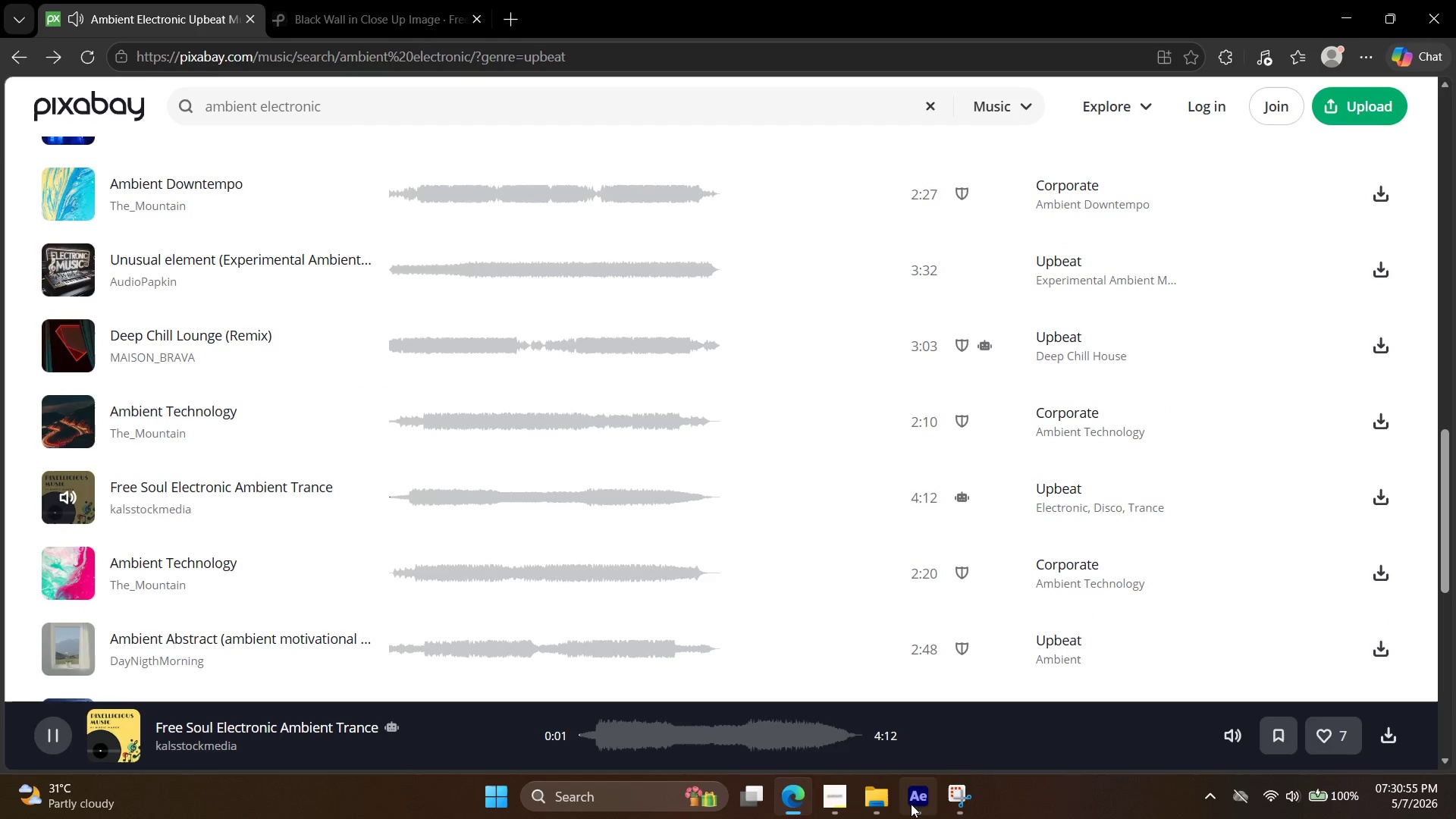 
left_click([837, 798])